 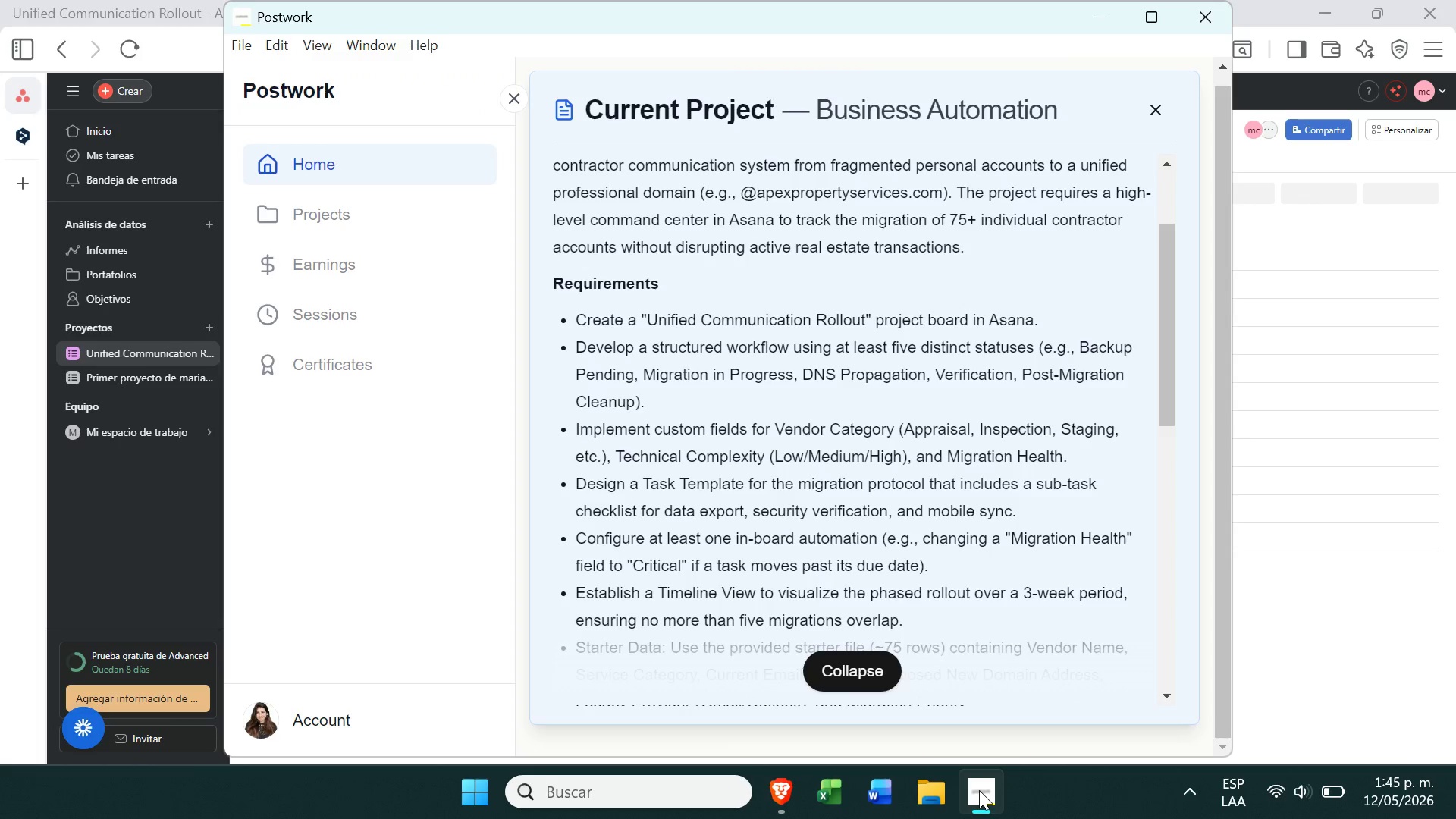 
scroll: coordinate [916, 504], scroll_direction: down, amount: 6.0
 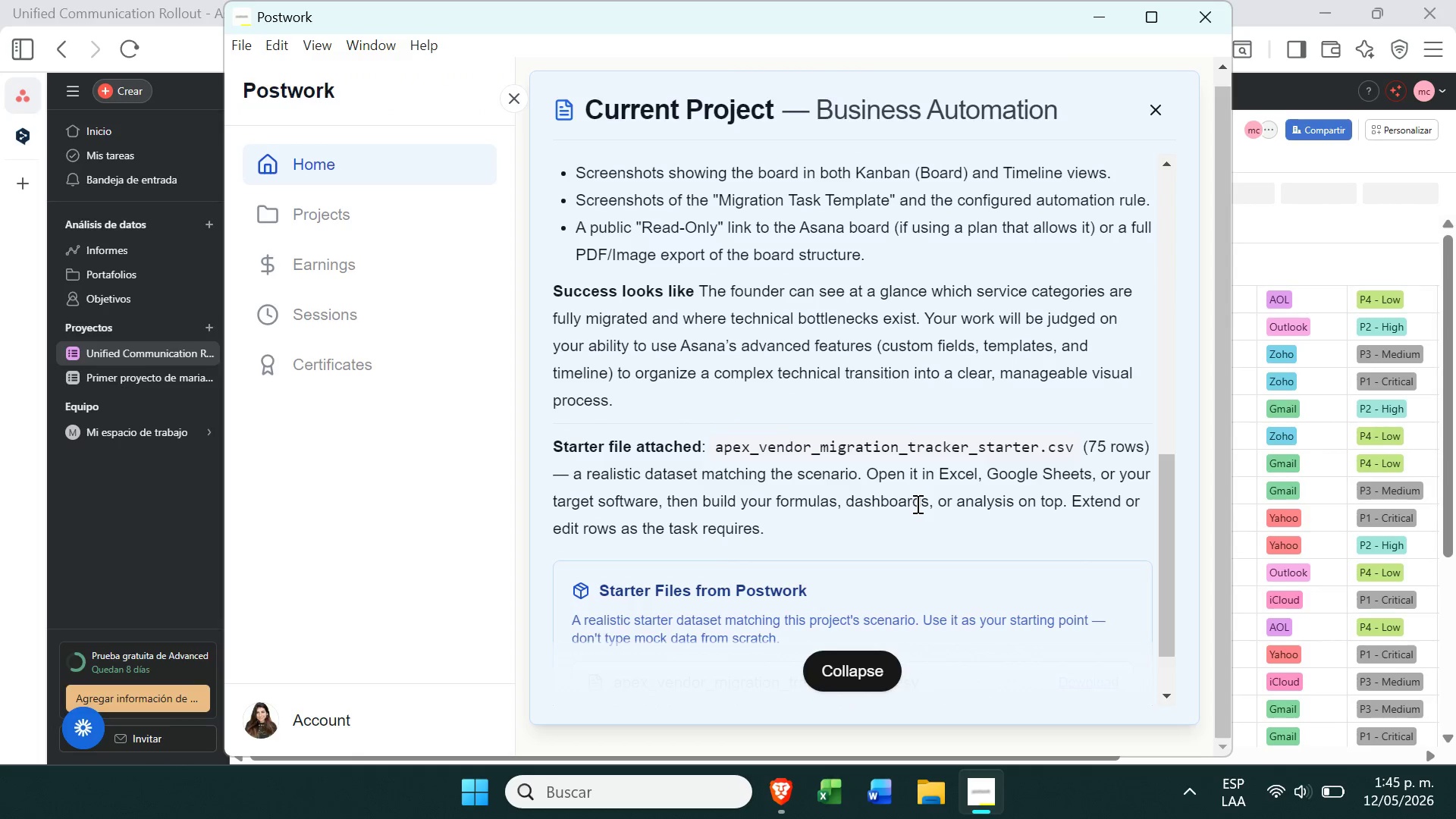 
scroll: coordinate [916, 504], scroll_direction: none, amount: 0.0
 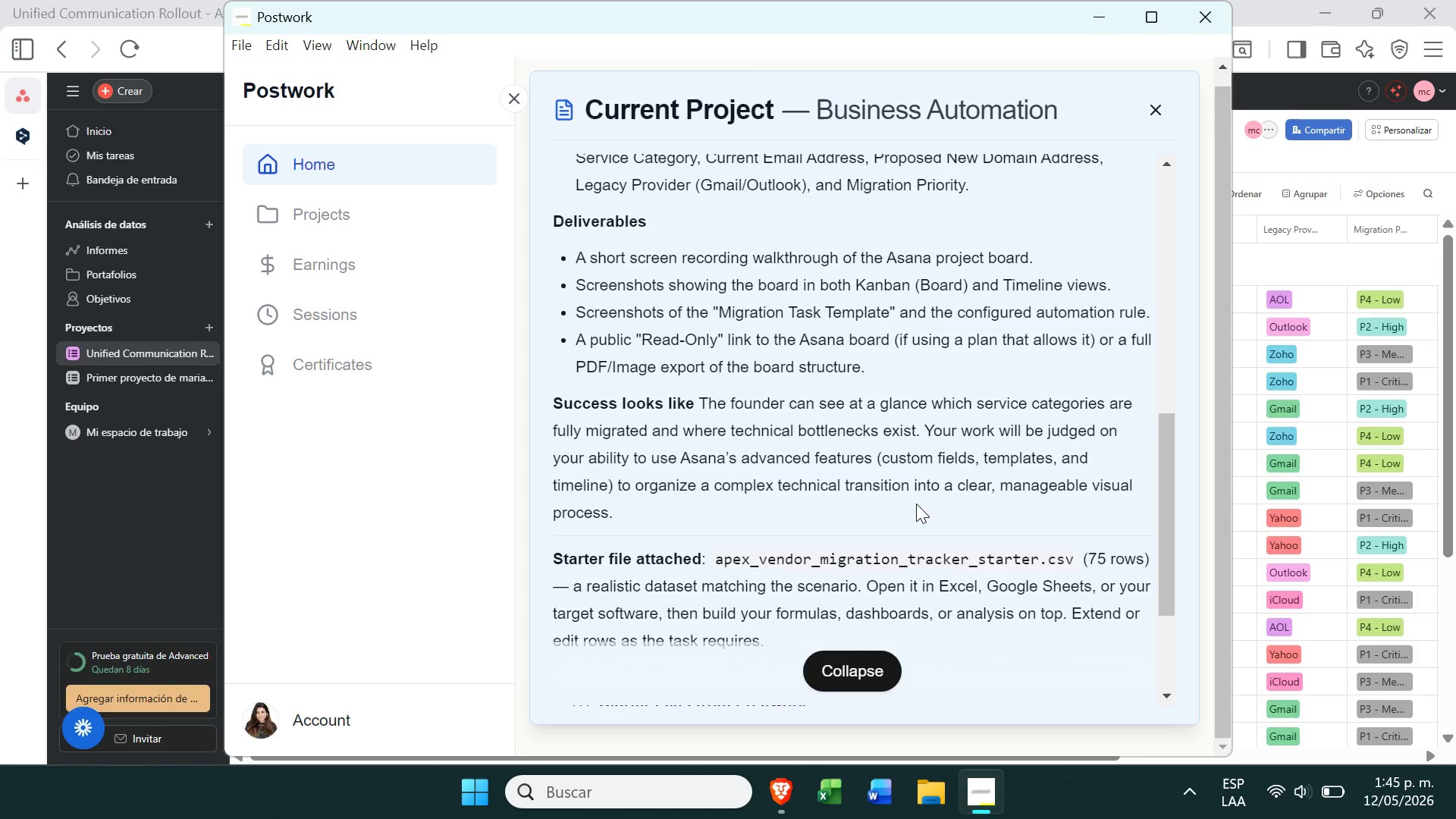 
wait(20.05)
 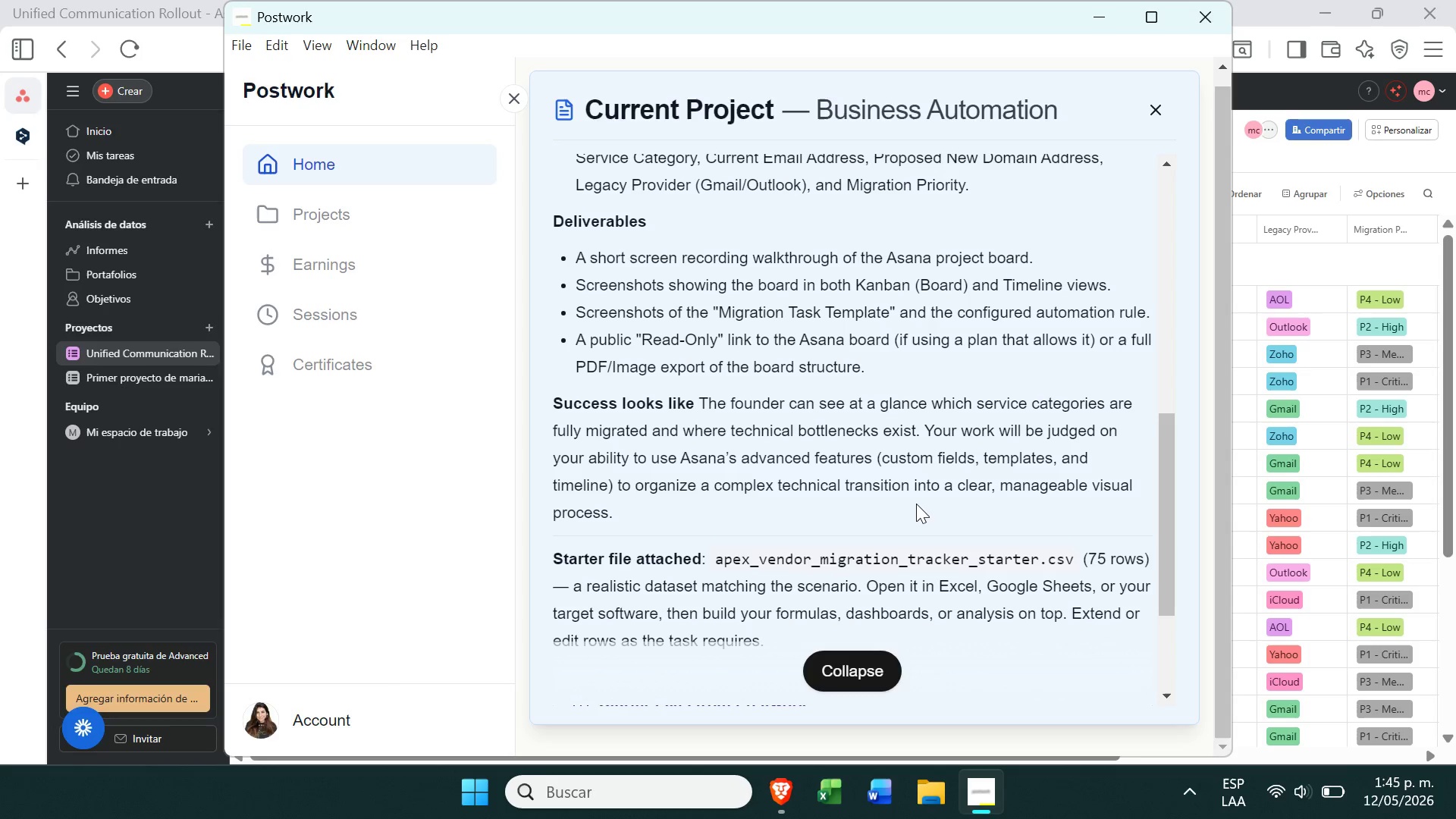 
left_click([841, 661])
 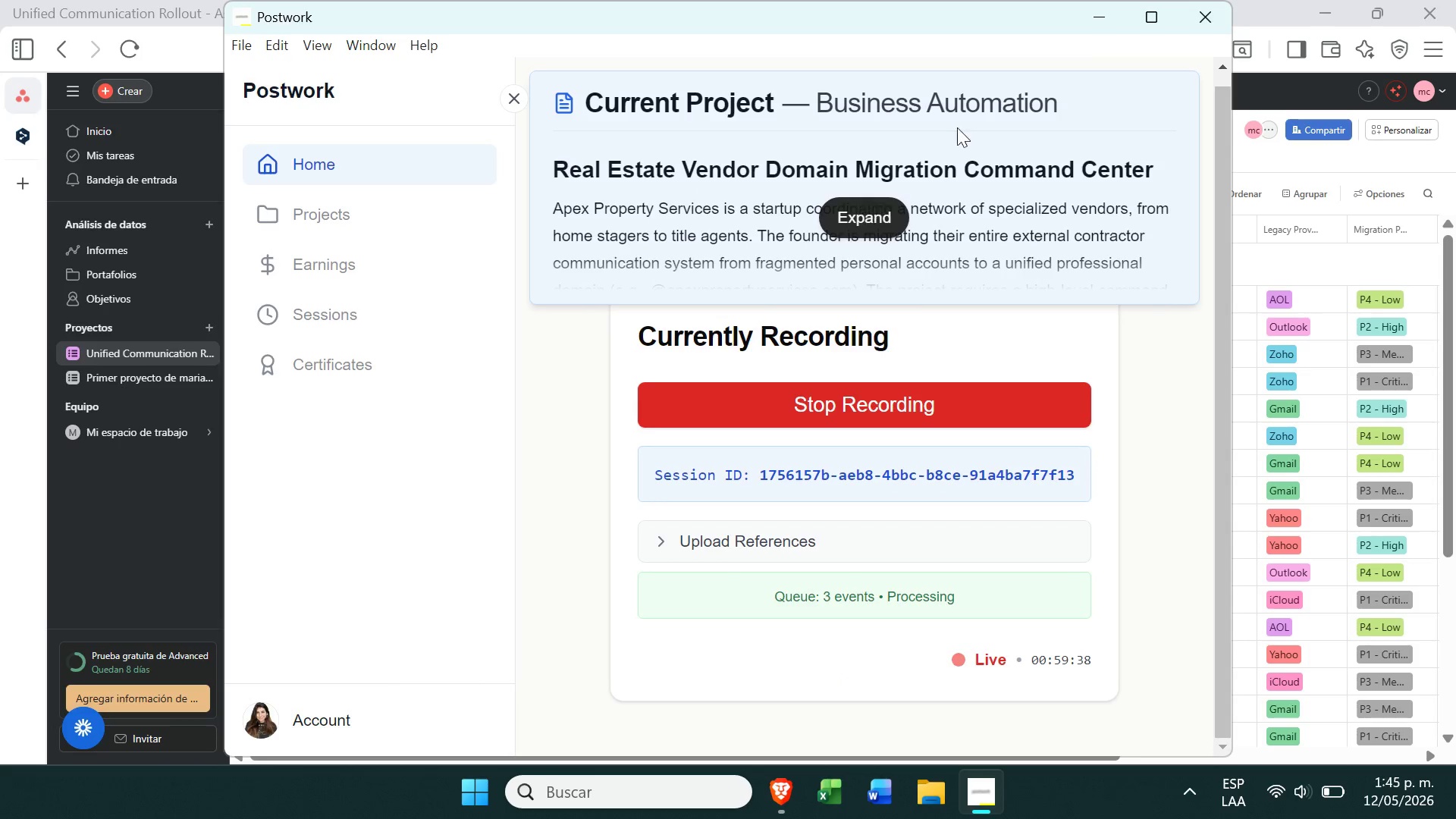 
left_click([1100, 19])
 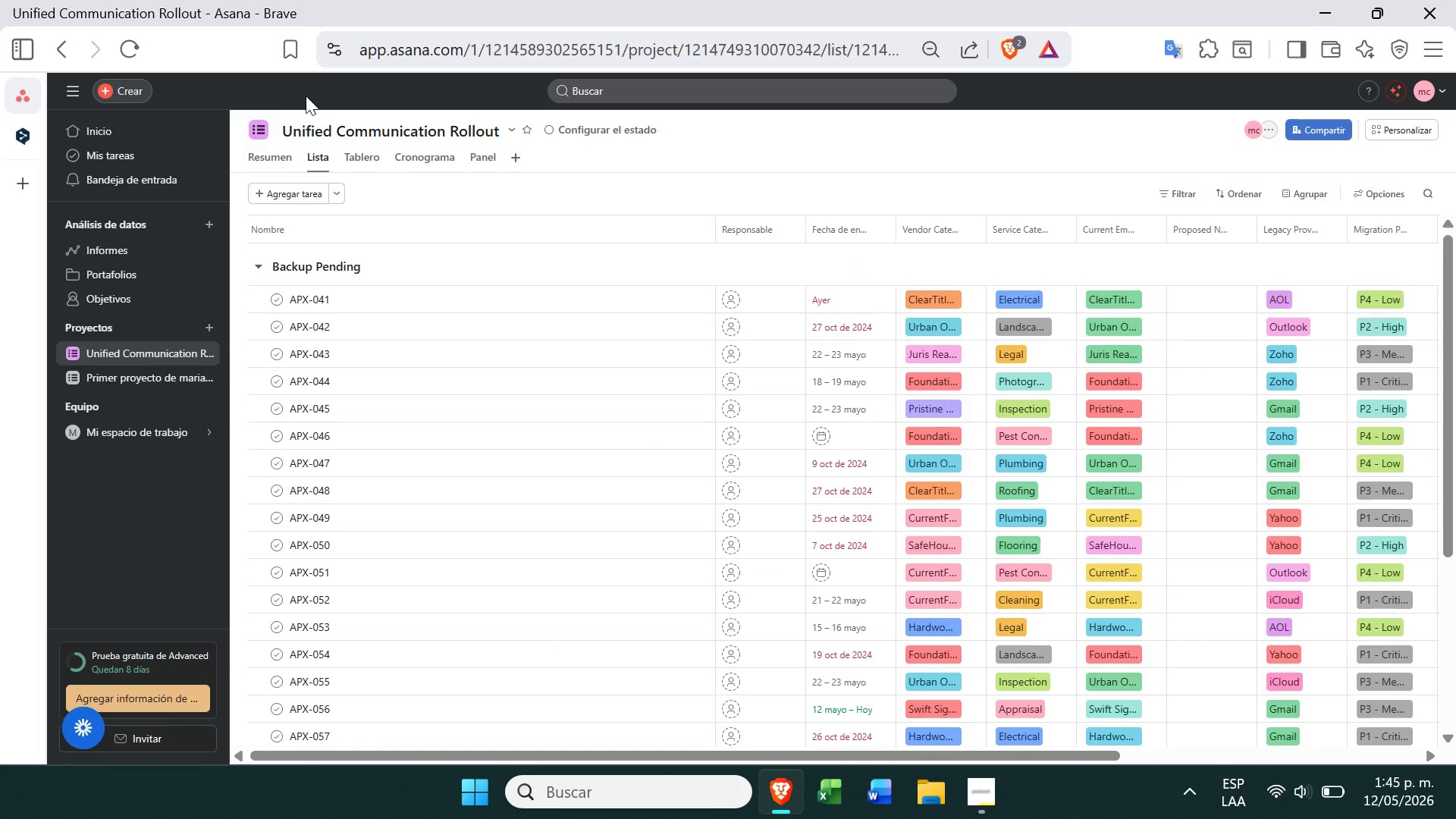 
left_click([362, 158])
 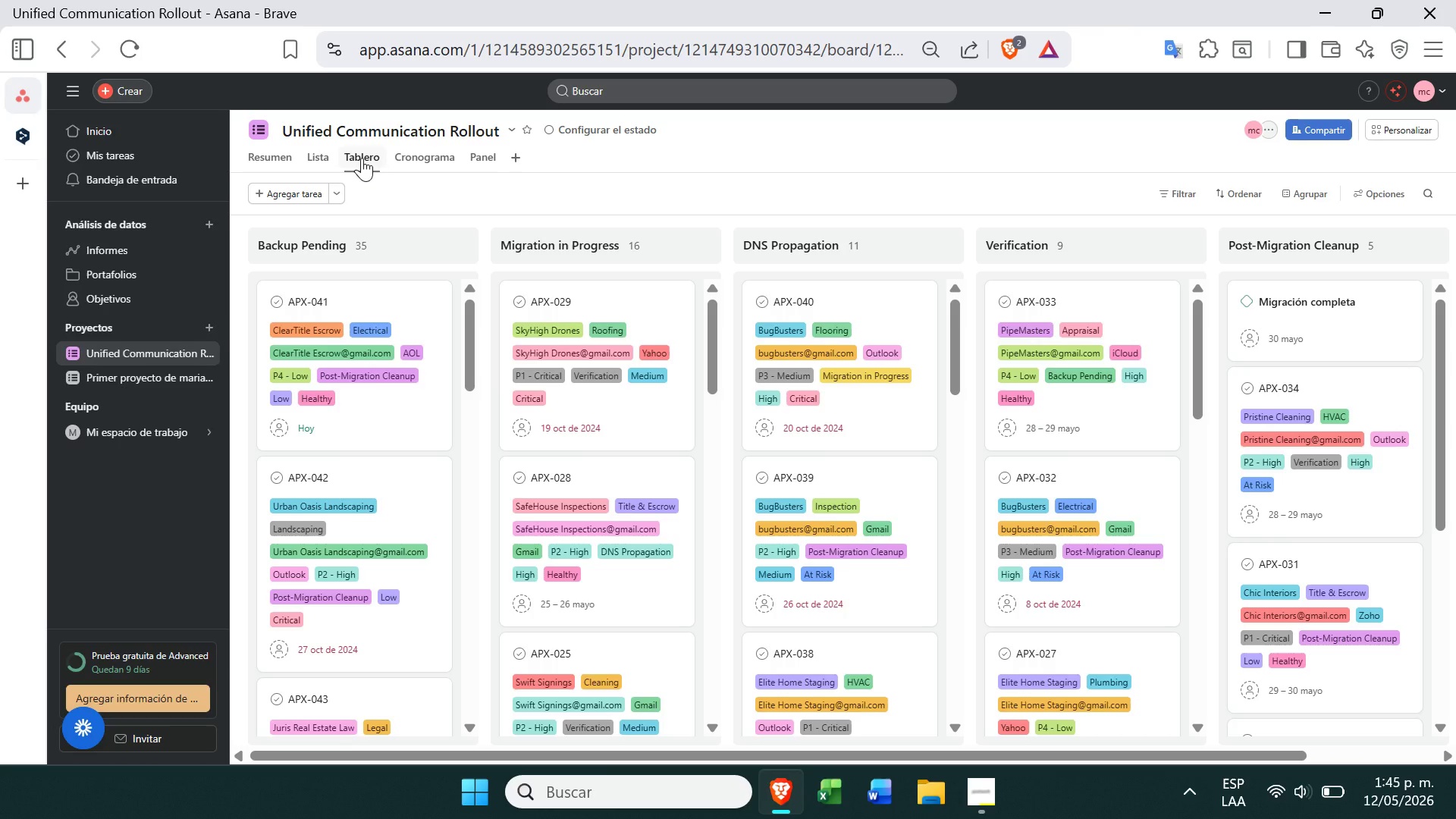 